 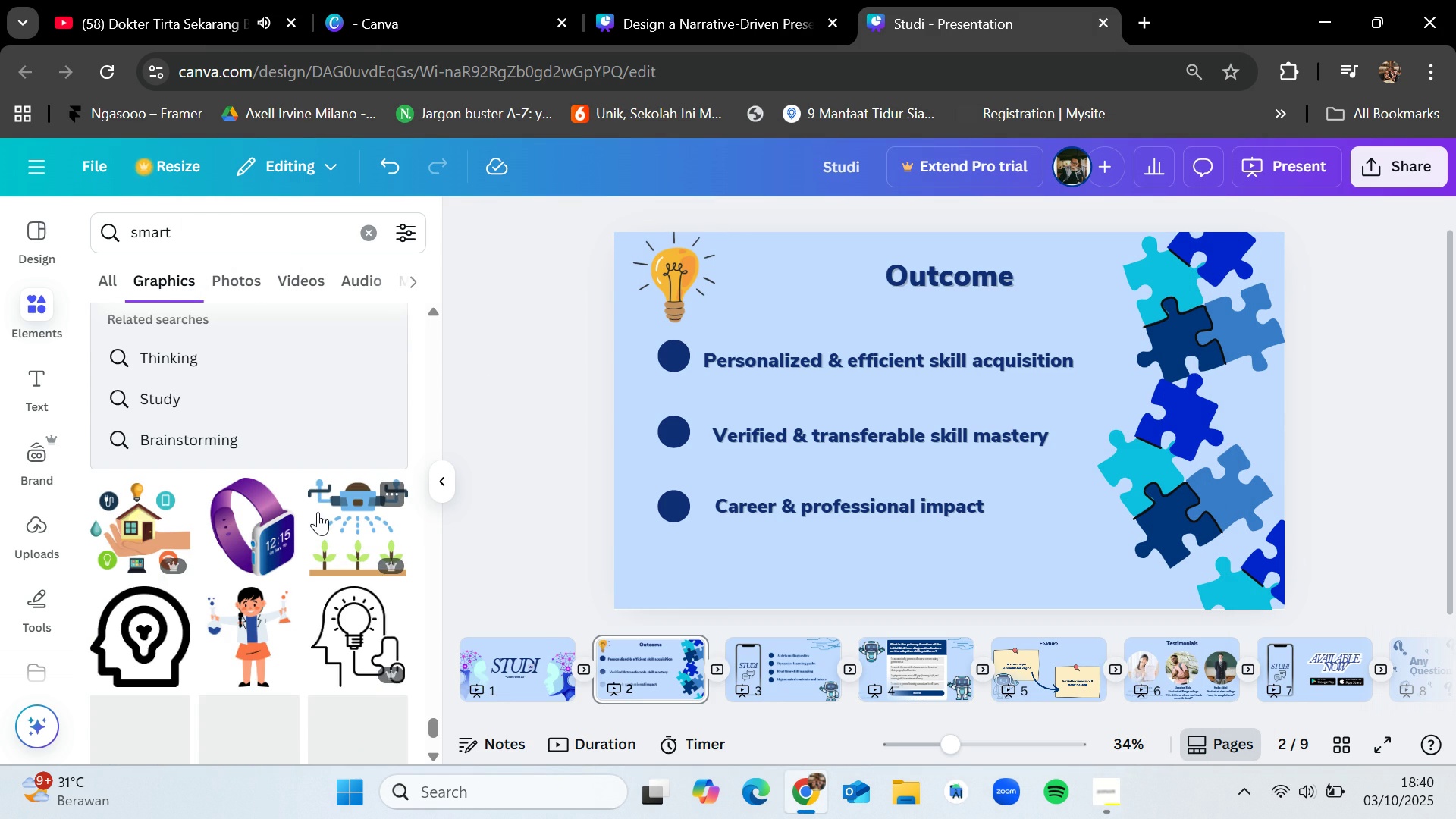 
scroll: coordinate [353, 369], scroll_direction: up, amount: 16.0
 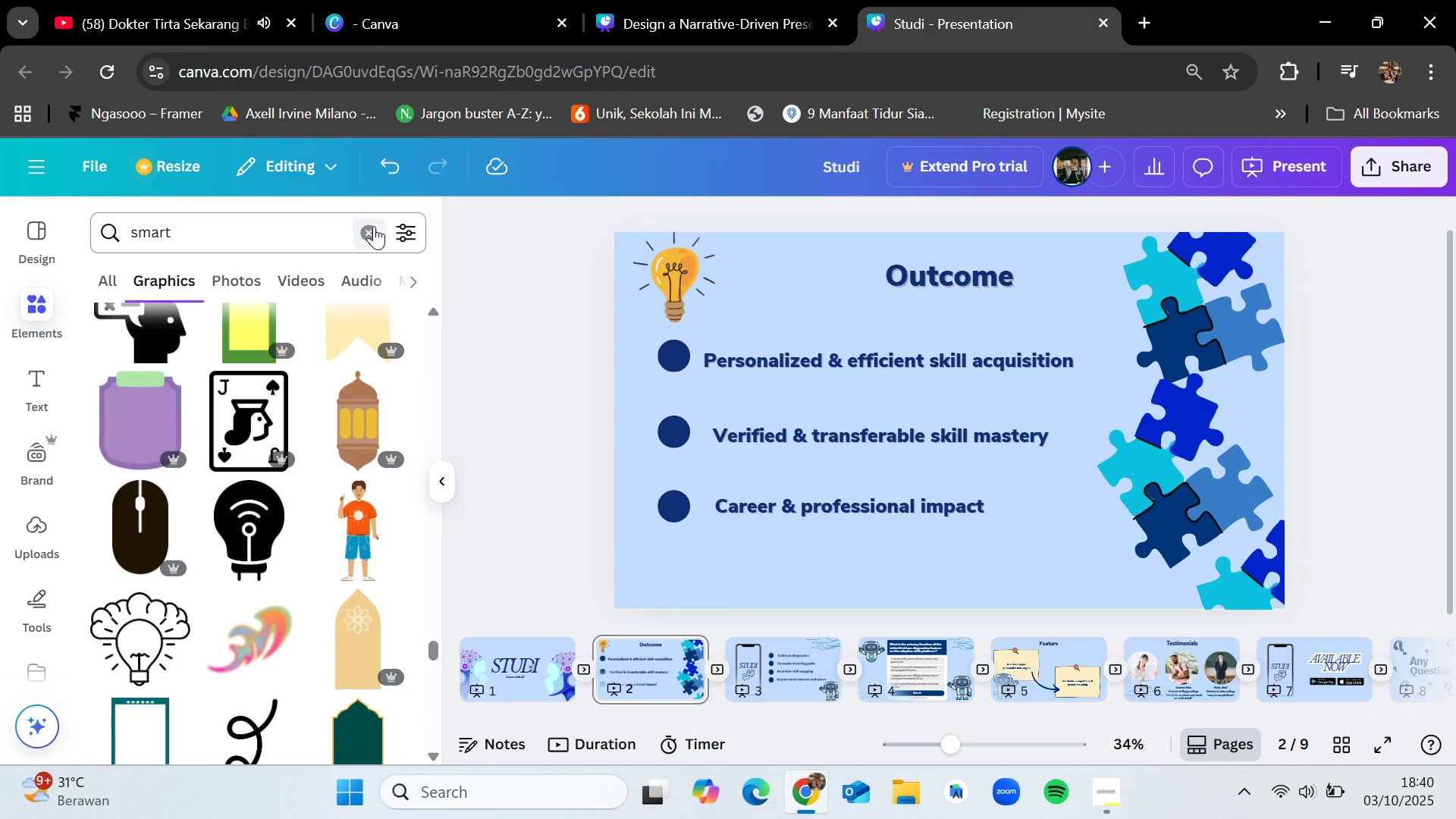 
left_click([373, 226])
 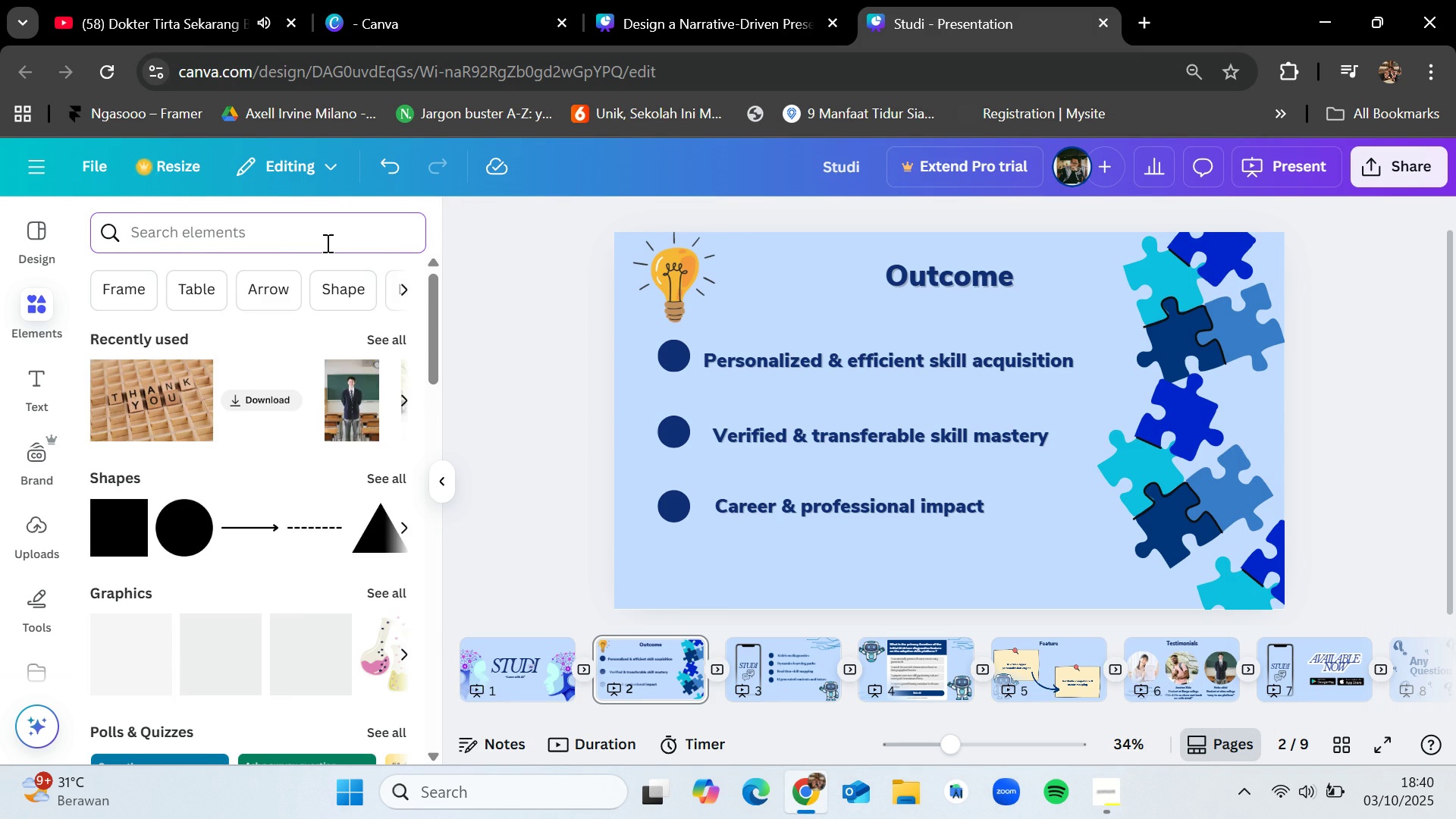 
type(Ai)
 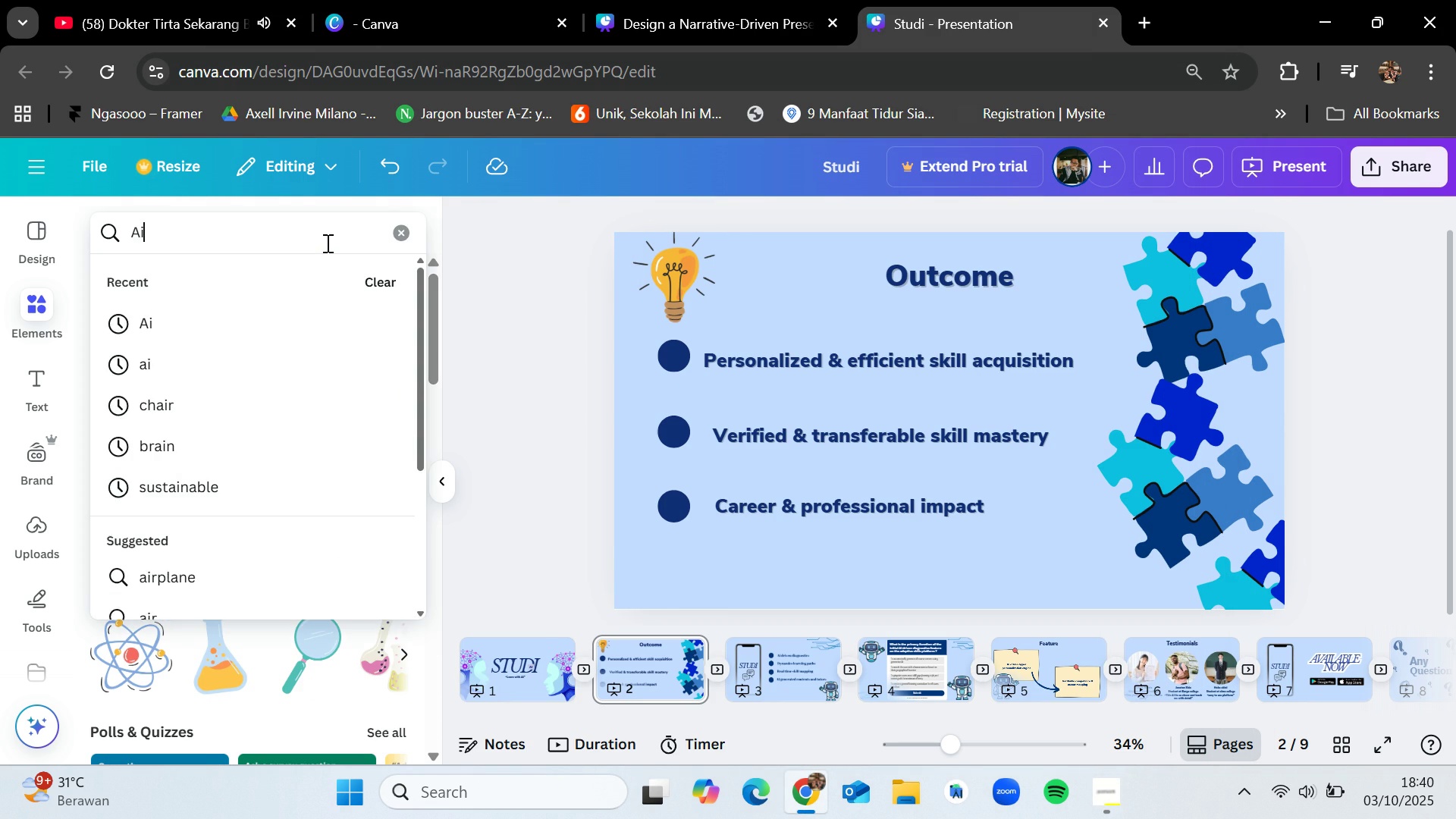 
key(Enter)
 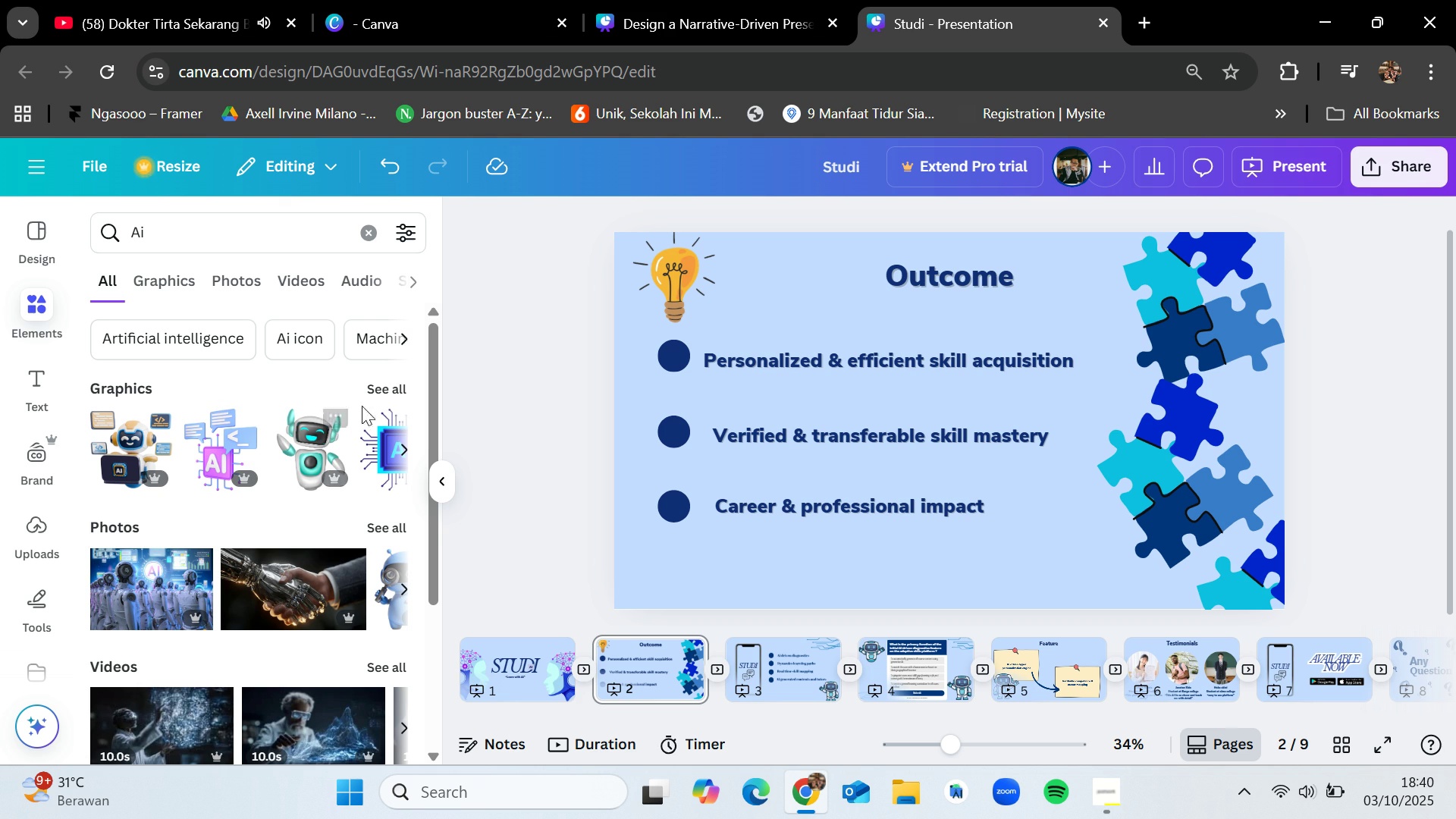 
left_click([384, 391])
 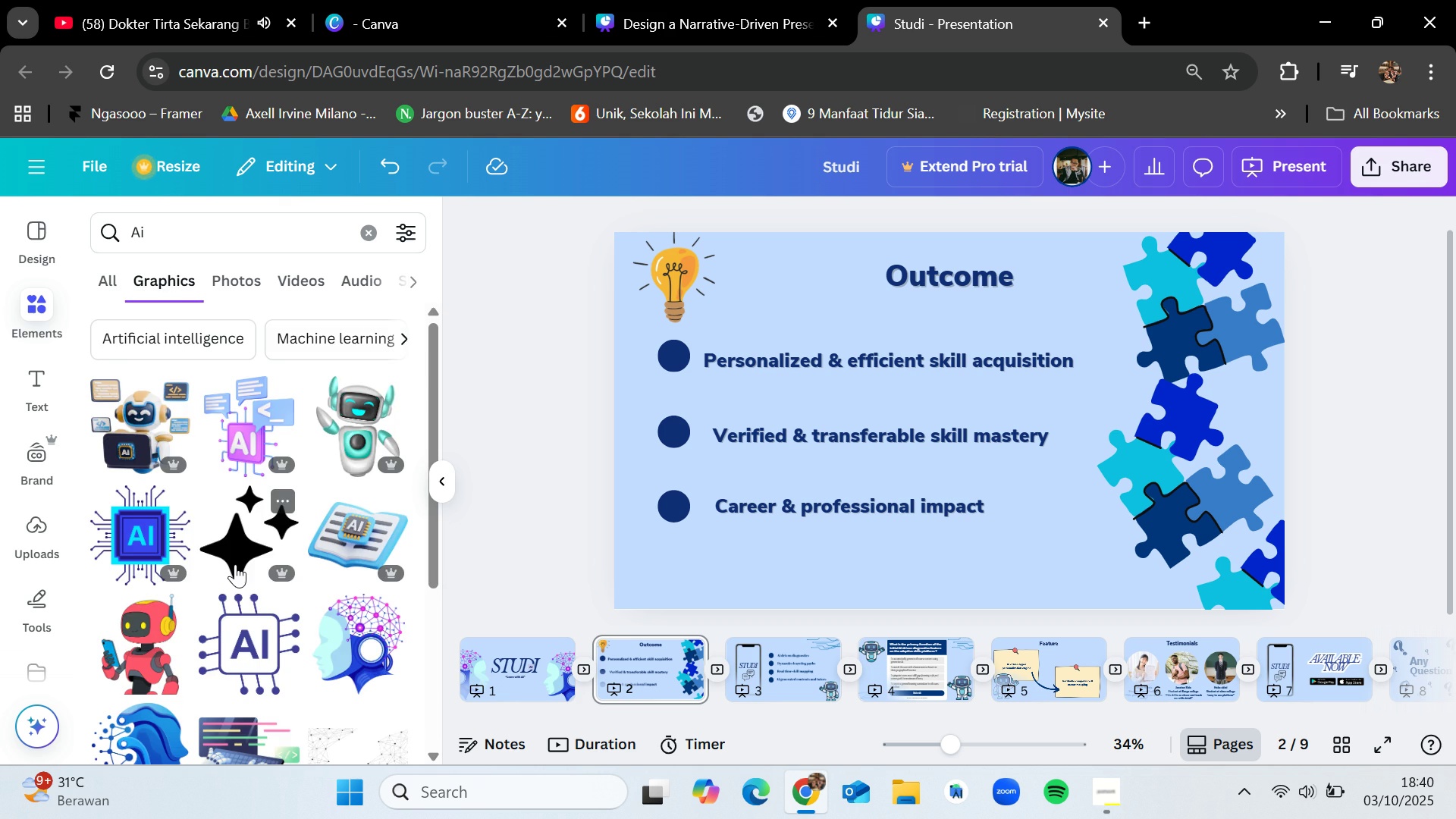 
scroll: coordinate [235, 564], scroll_direction: down, amount: 6.0
 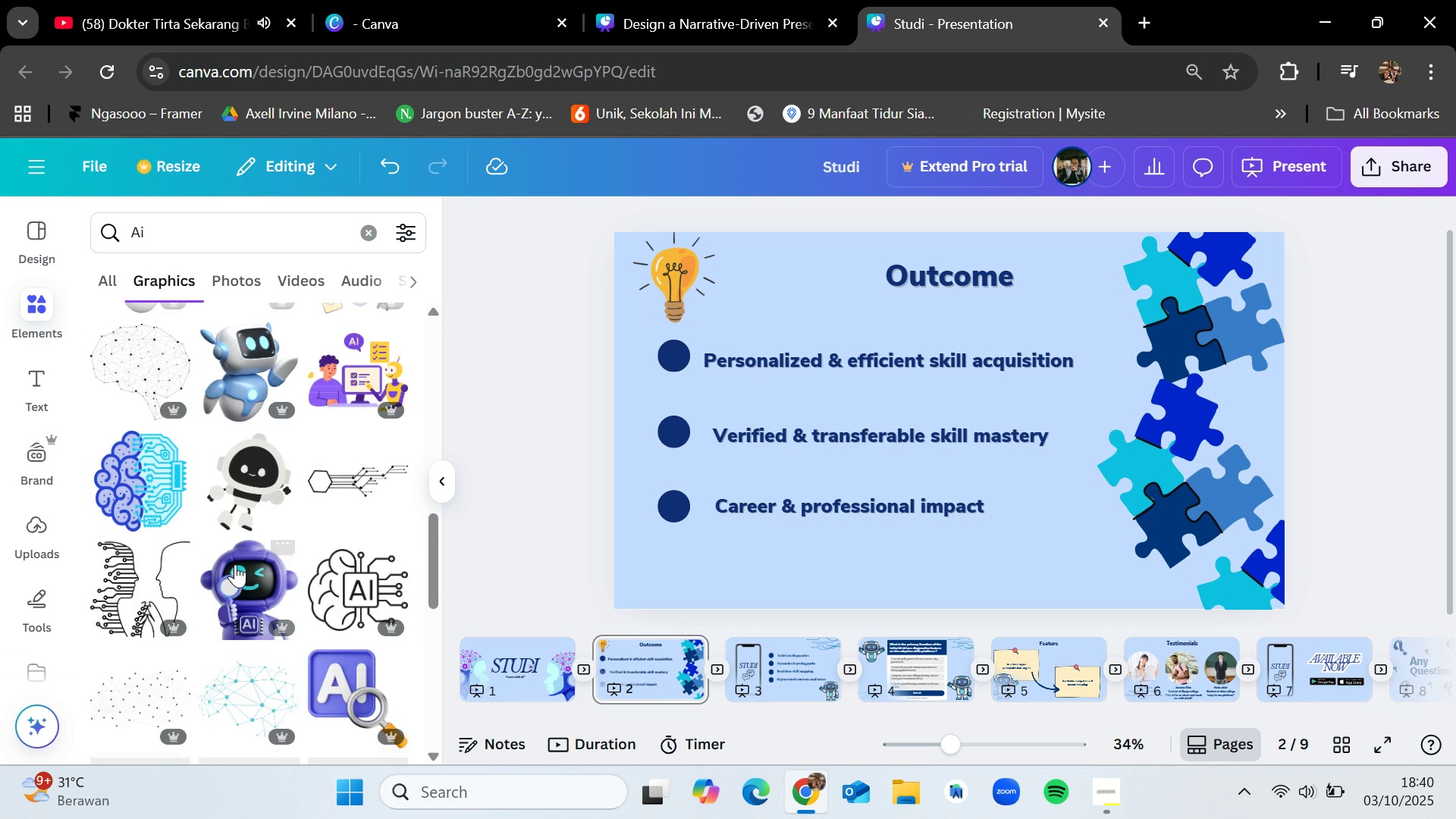 
scroll: coordinate [235, 564], scroll_direction: up, amount: 1.0
 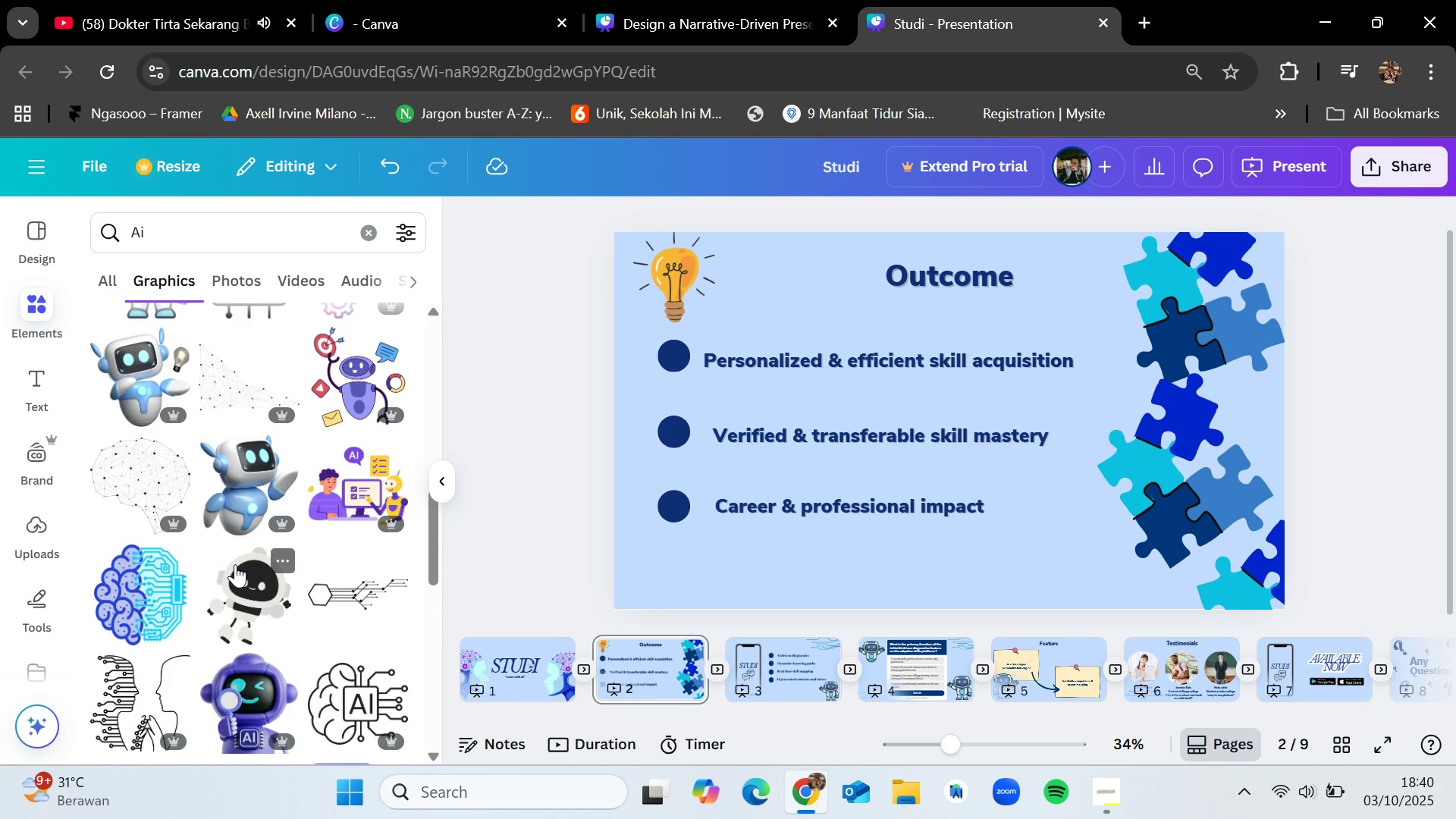 
scroll: coordinate [232, 552], scroll_direction: down, amount: 7.0
 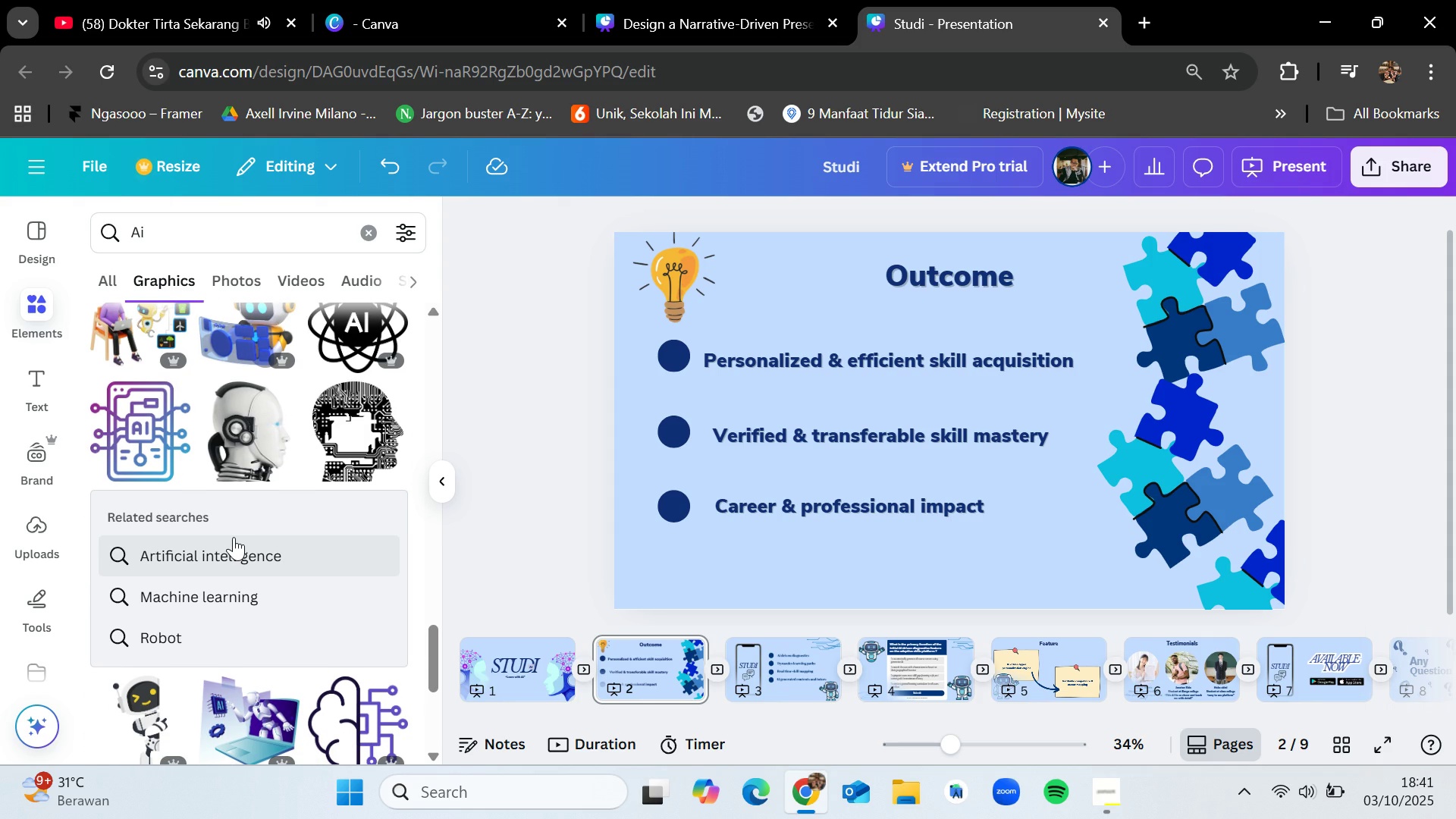 
scroll: coordinate [244, 527], scroll_direction: down, amount: 9.0
 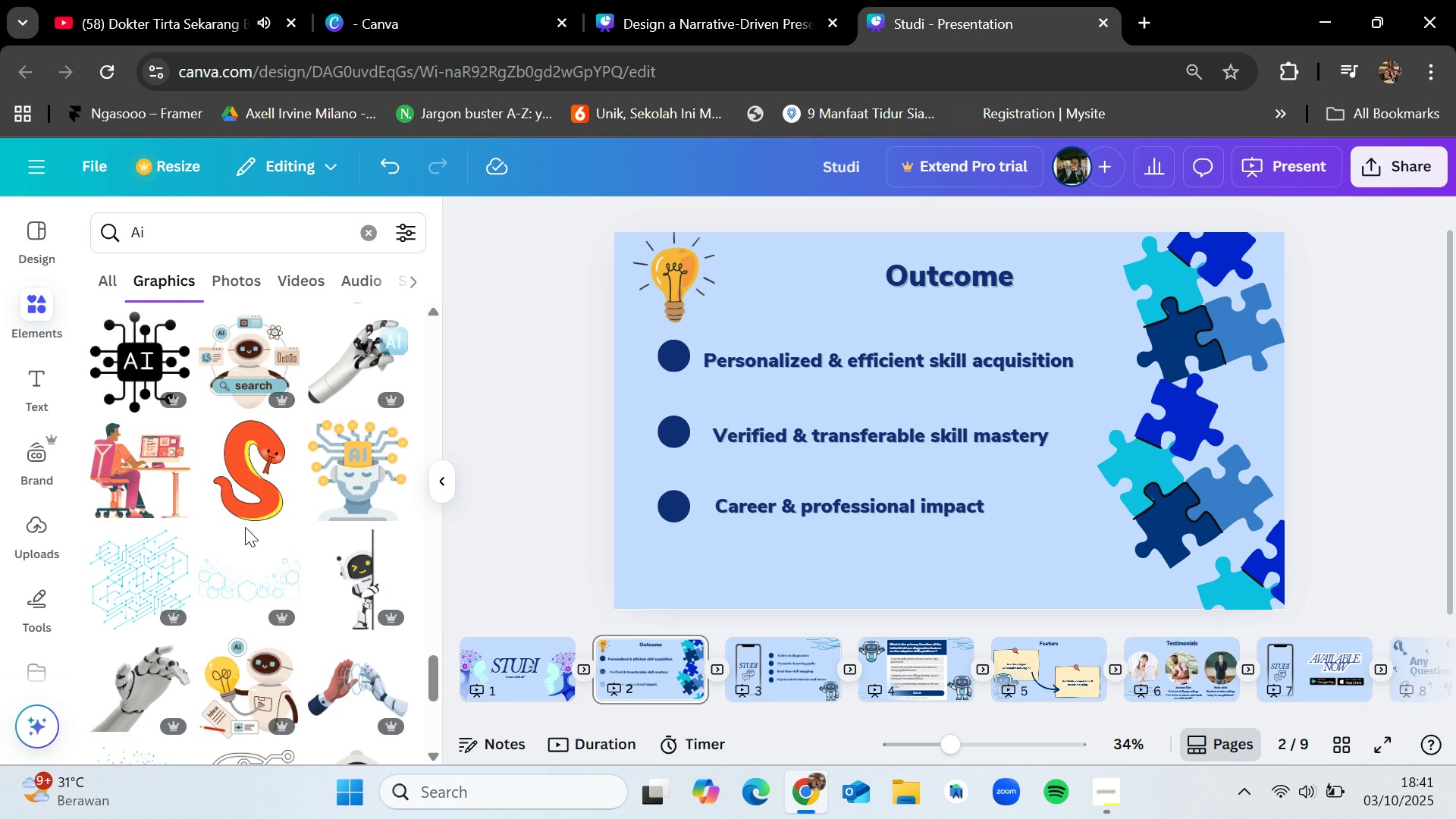 
scroll: coordinate [263, 532], scroll_direction: down, amount: 4.0